 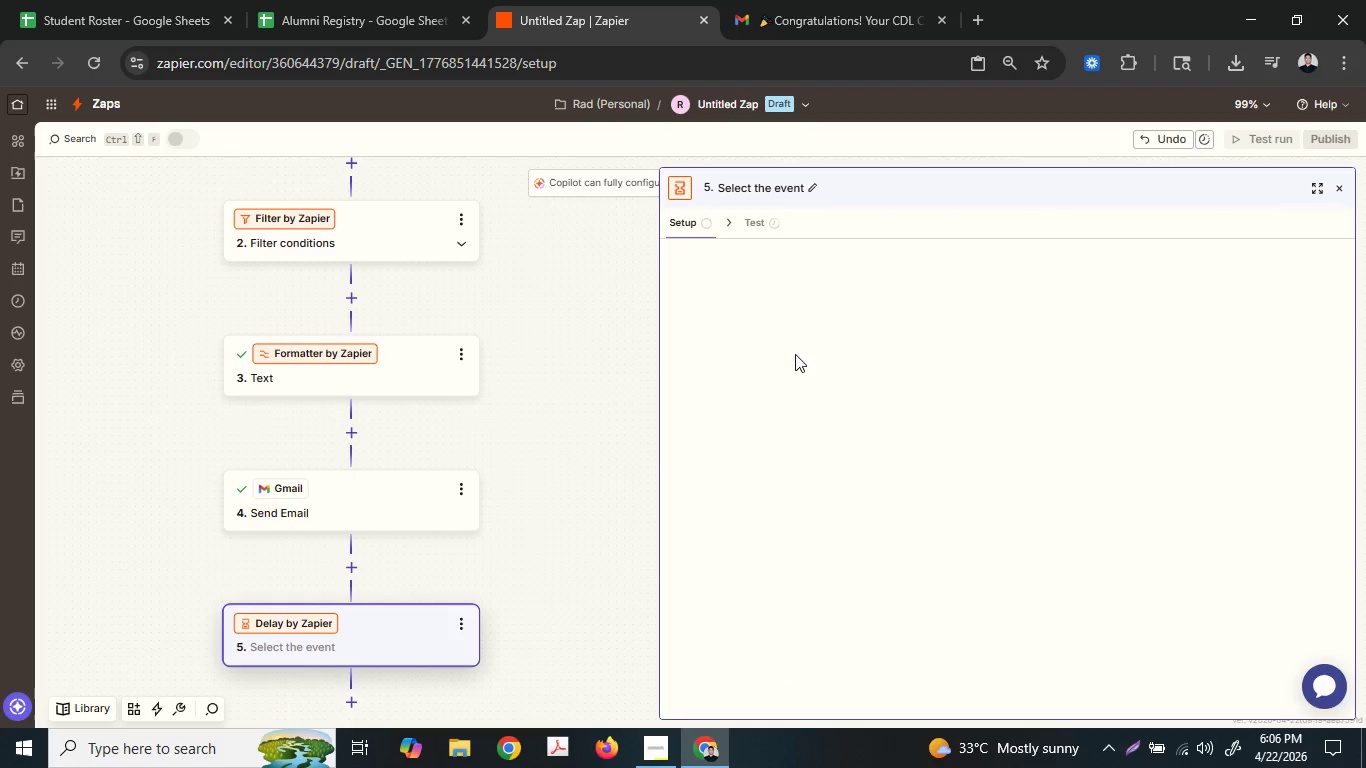 
left_click([771, 353])
 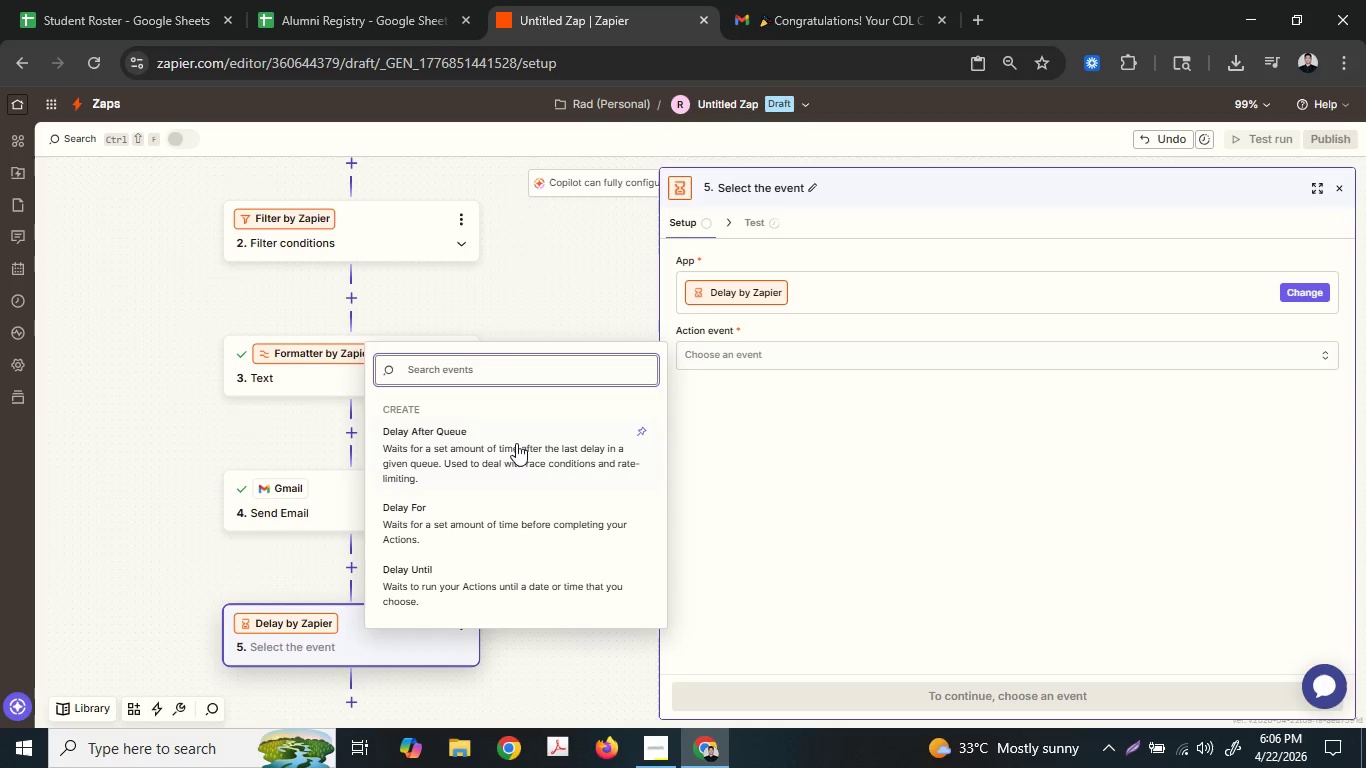 
left_click([455, 512])
 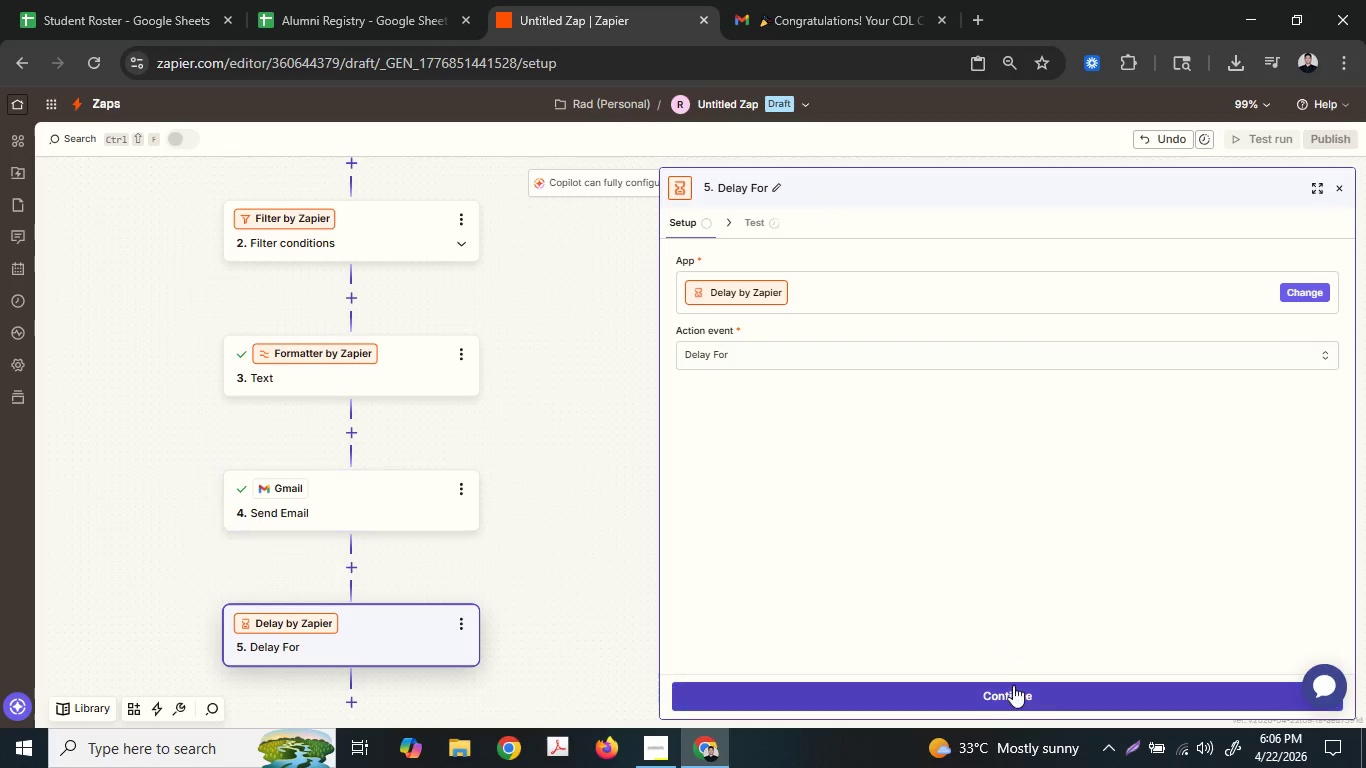 
left_click([1012, 689])
 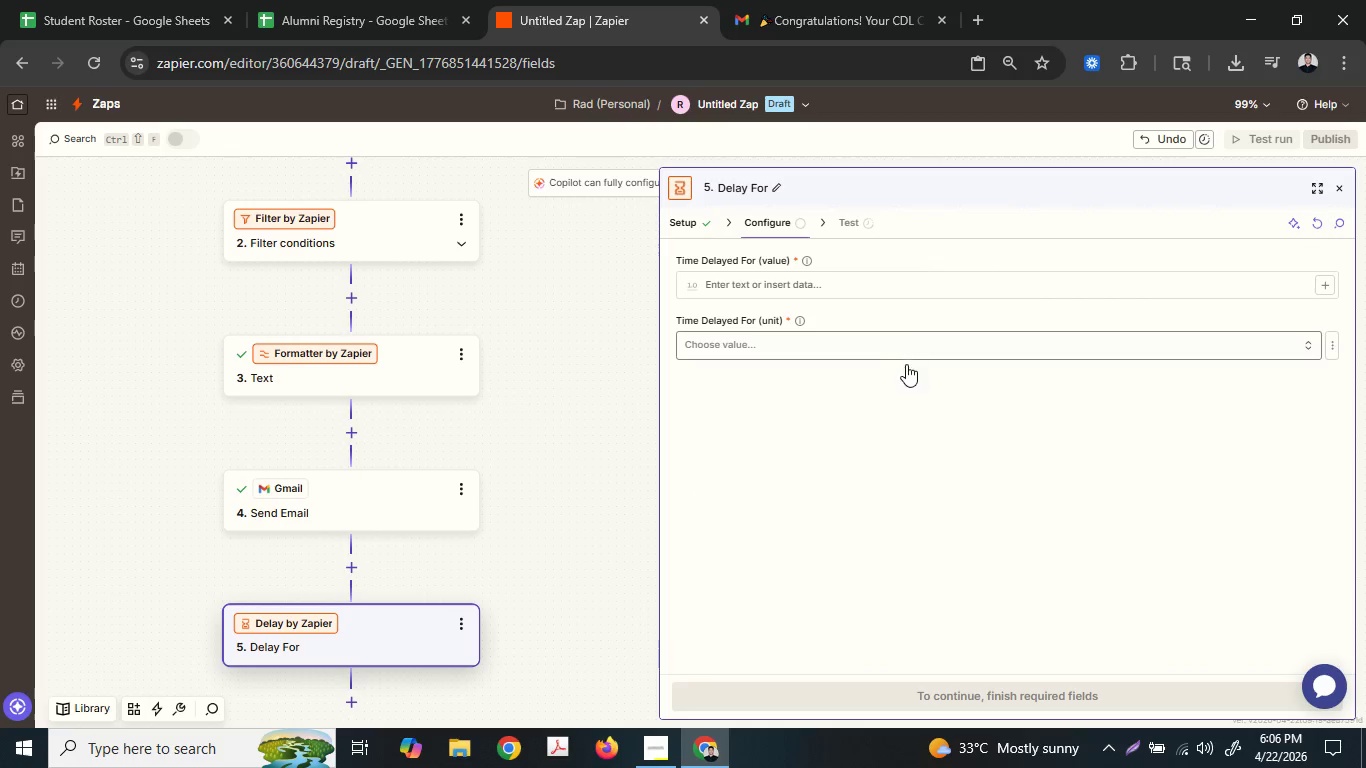 
left_click([831, 292])
 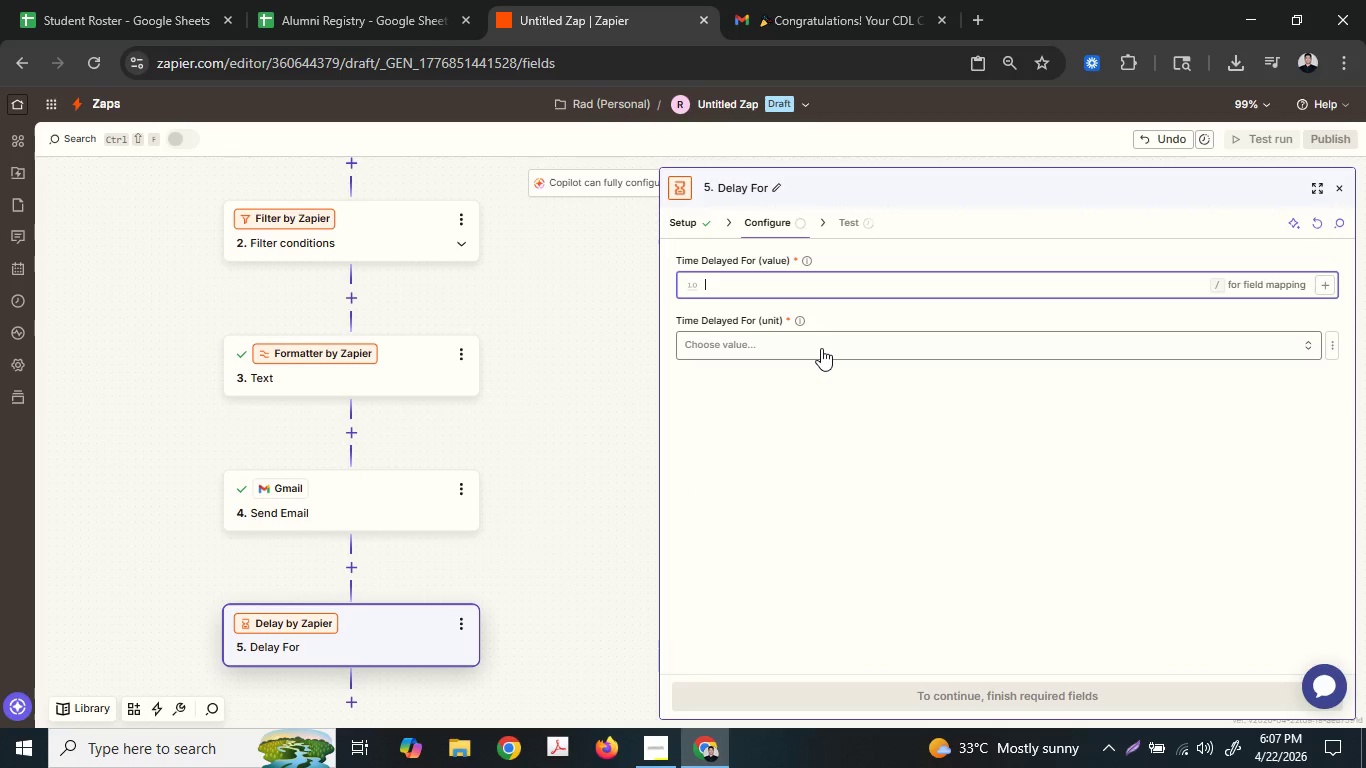 
key(2)
 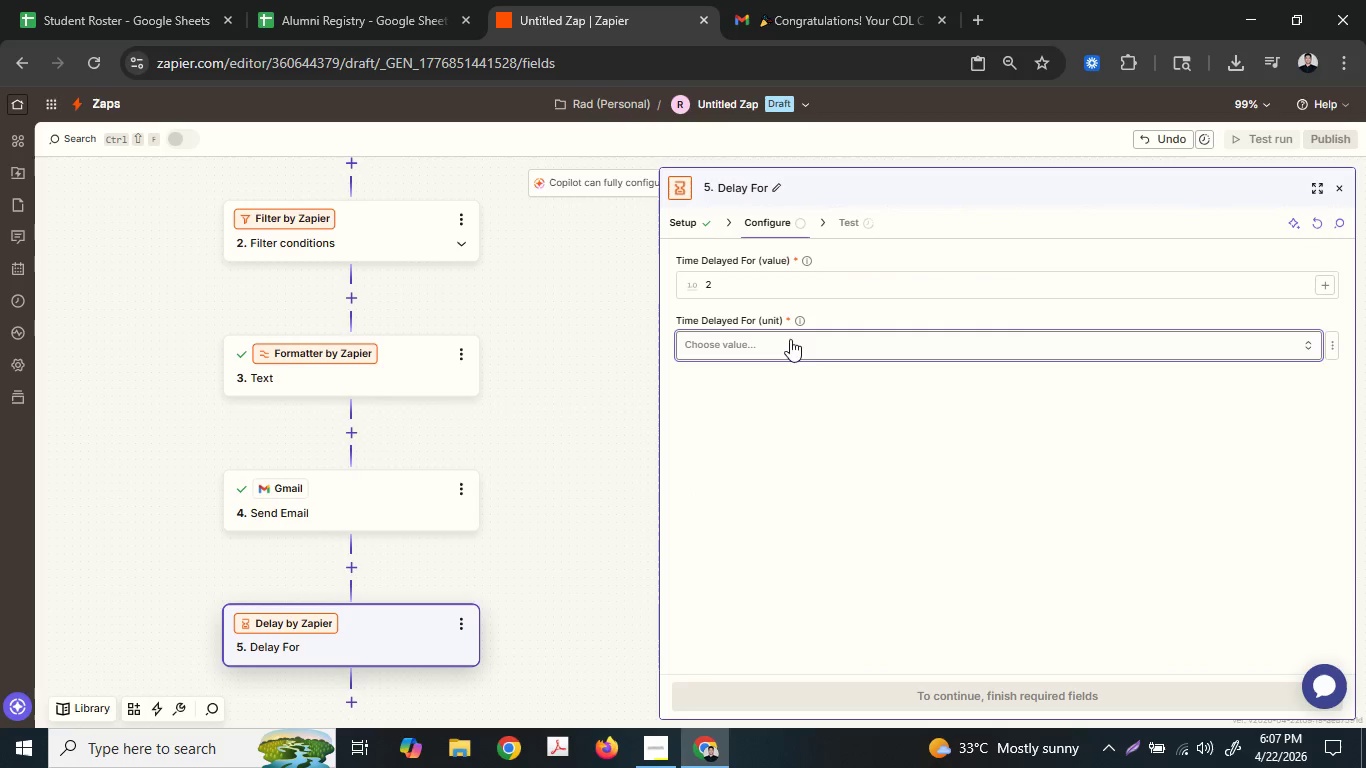 
left_click([790, 339])
 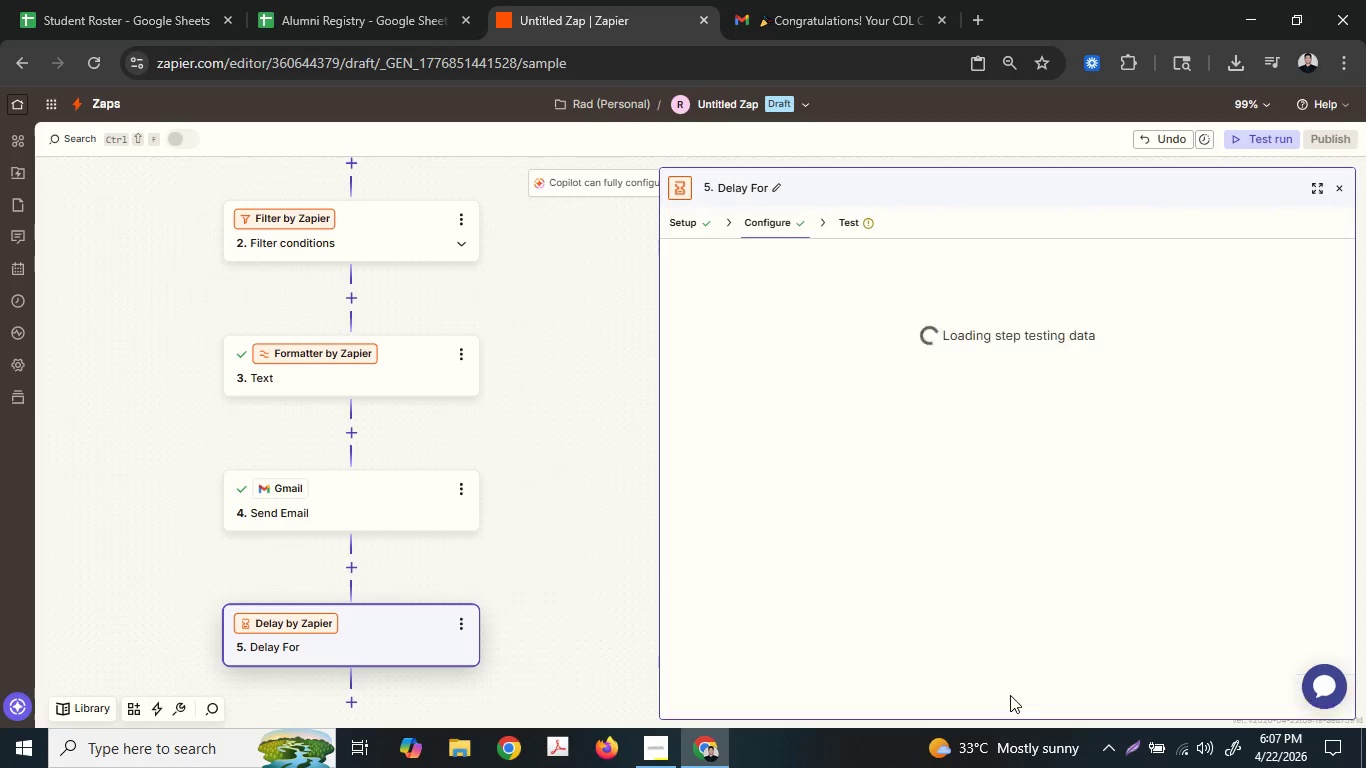 
left_click([1119, 691])
 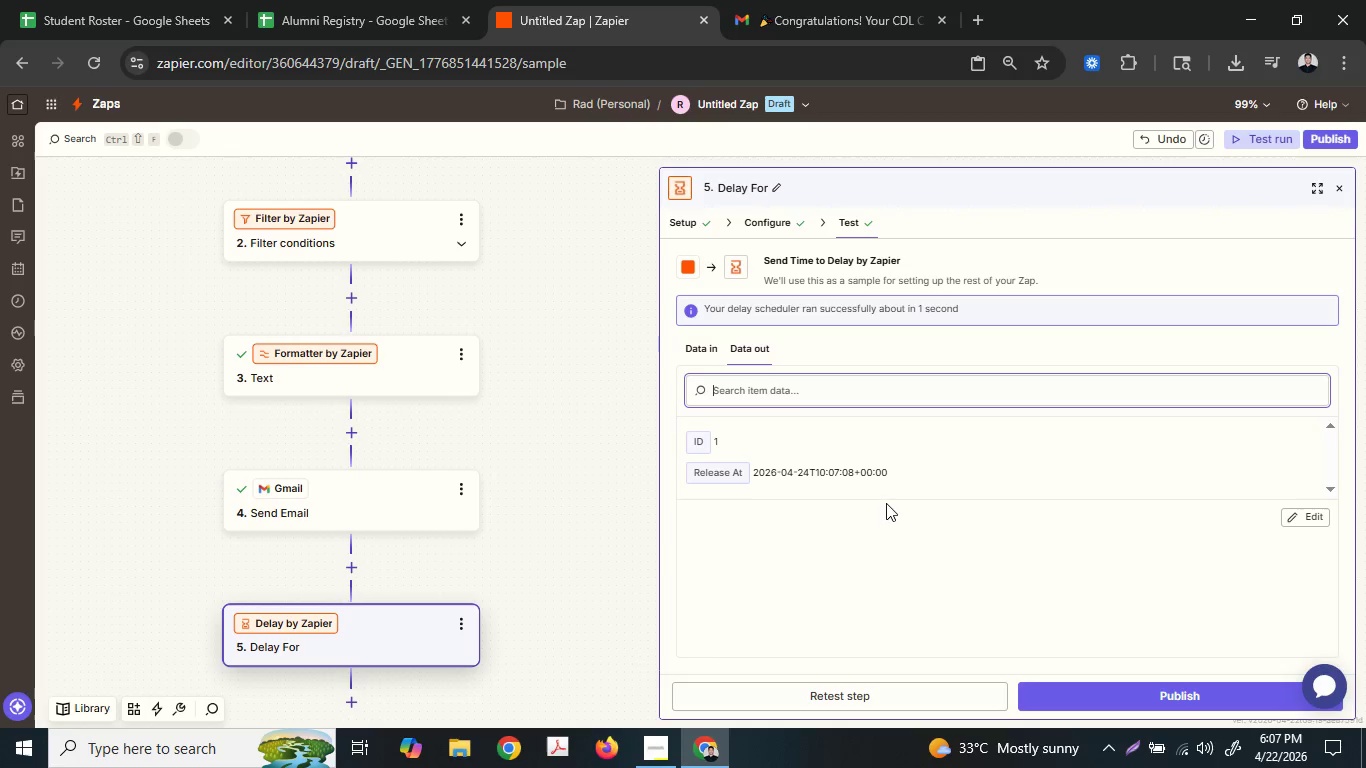 
wait(6.8)
 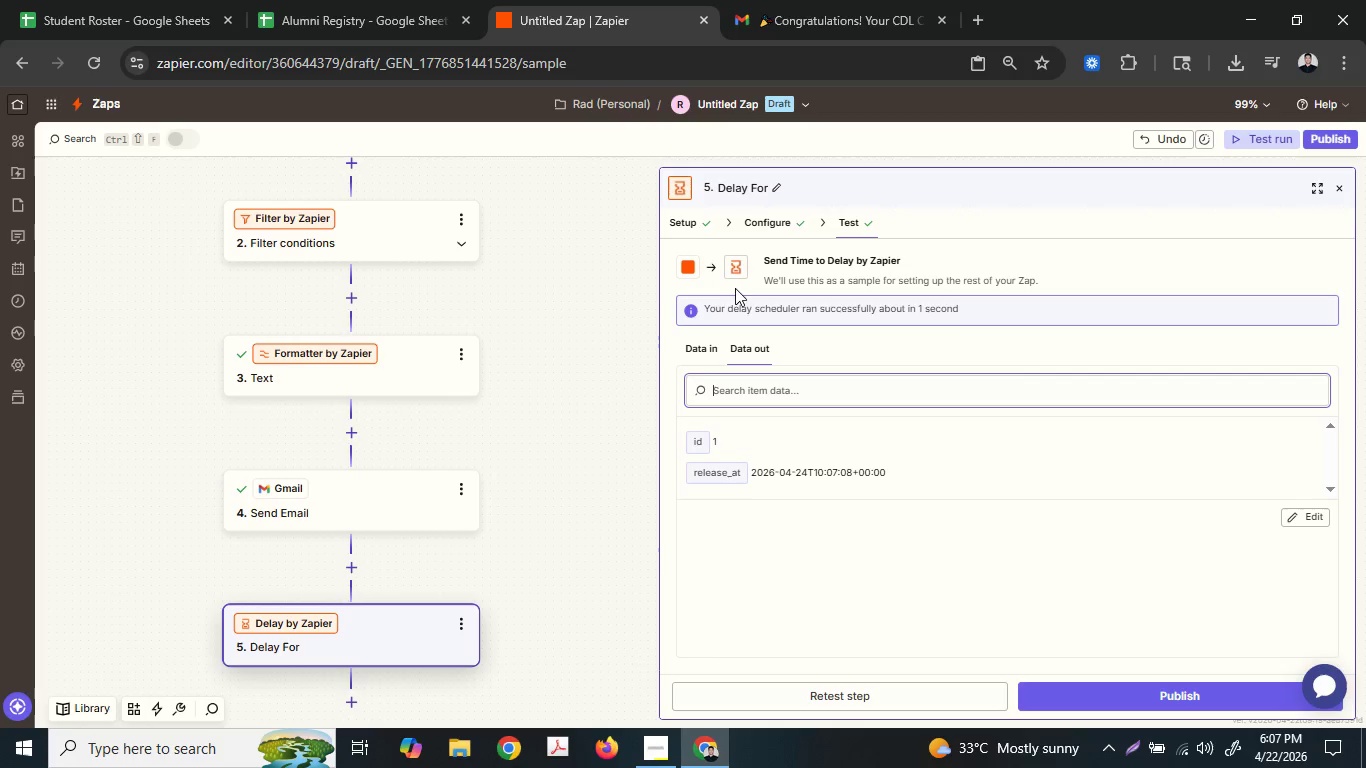 
scroll: coordinate [538, 618], scroll_direction: down, amount: 3.0
 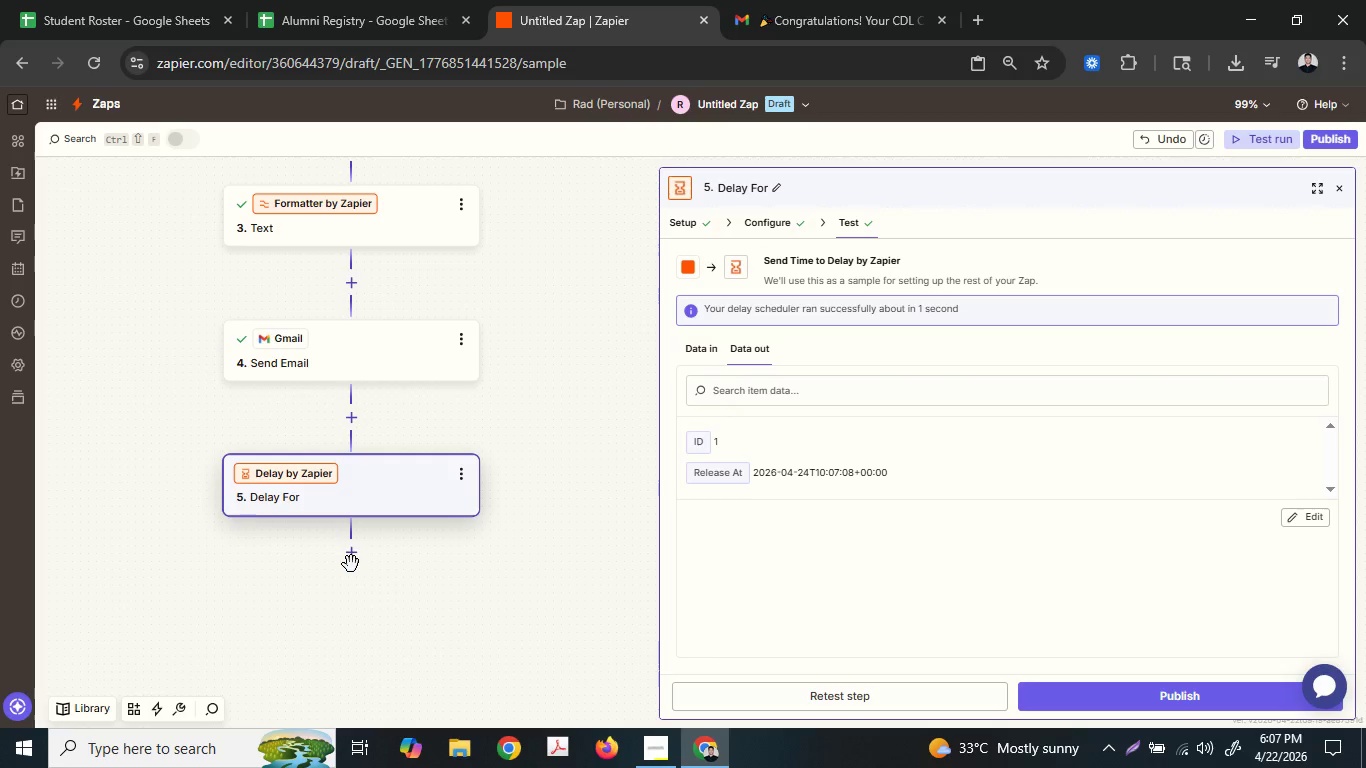 
left_click([351, 564])
 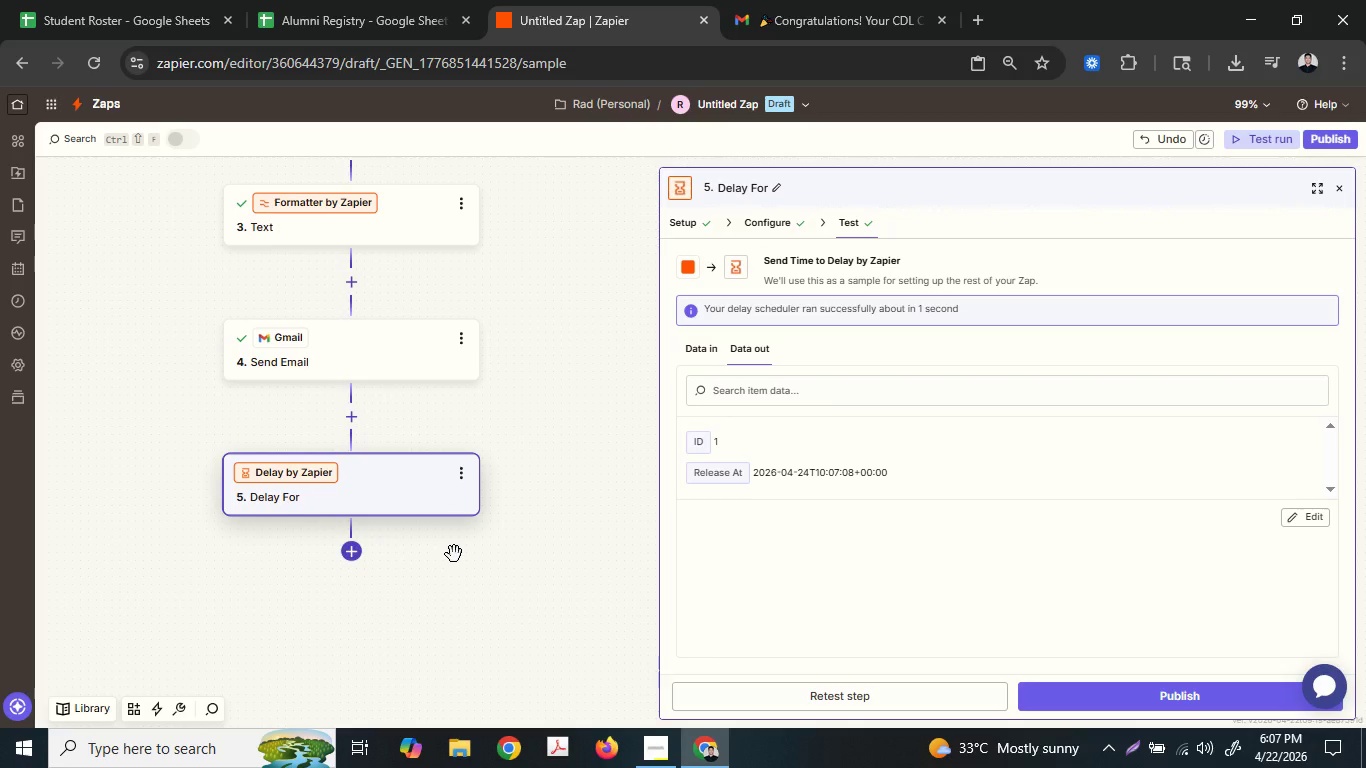 
wait(7.41)
 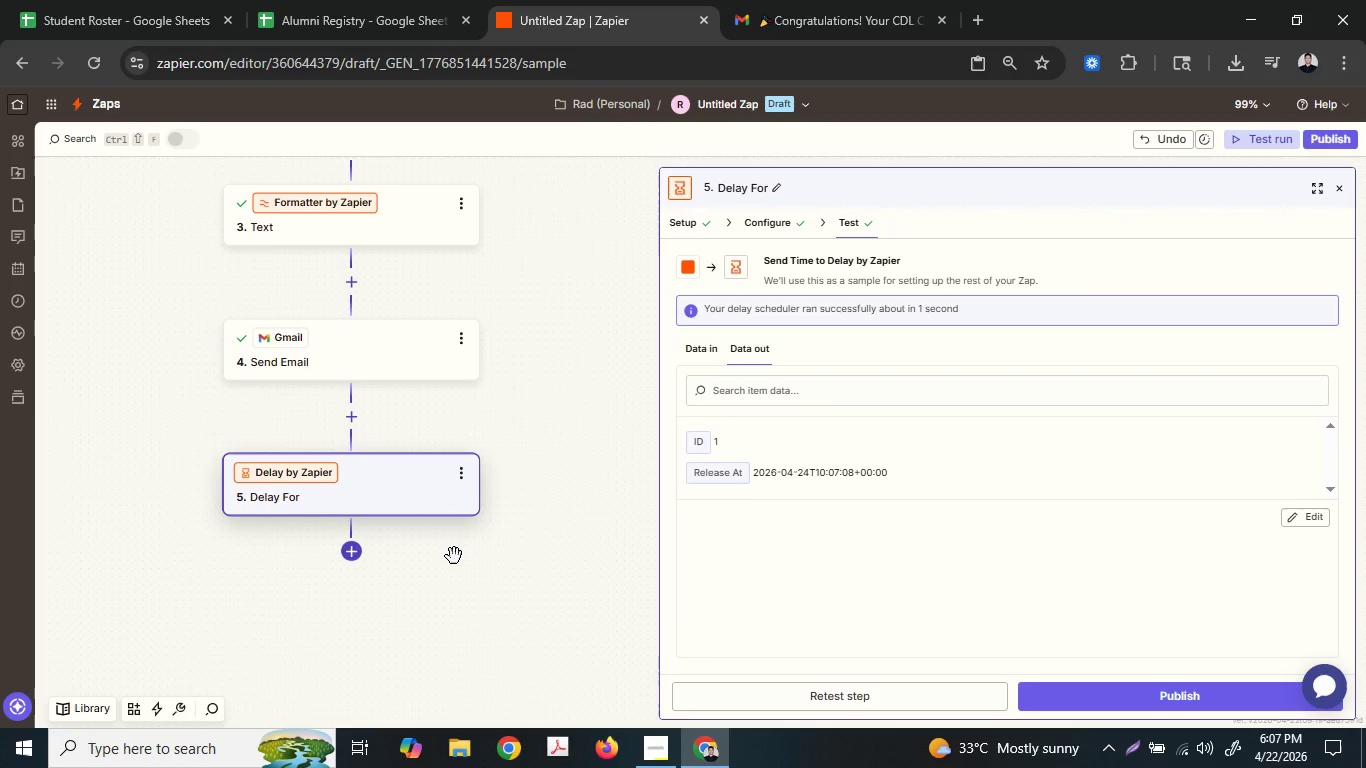 
left_click([354, 555])
 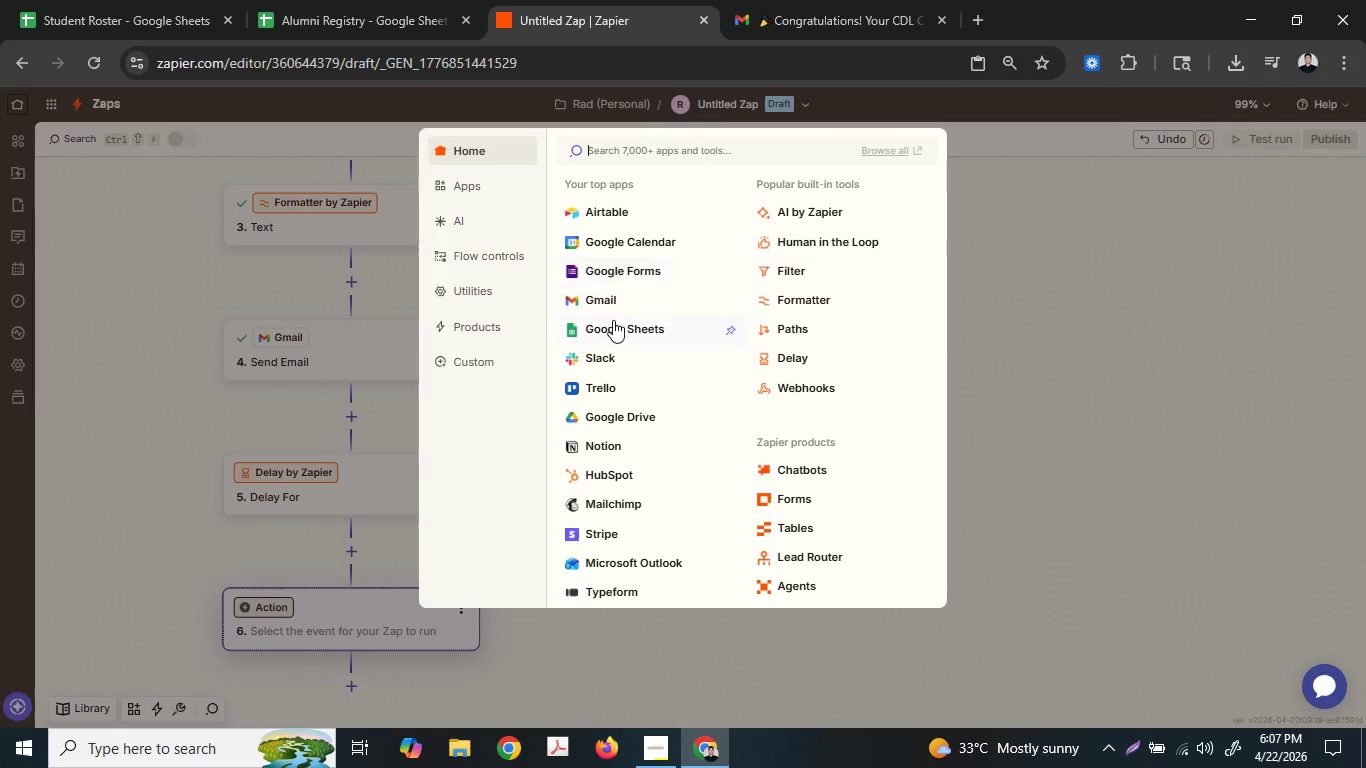 
left_click([609, 302])
 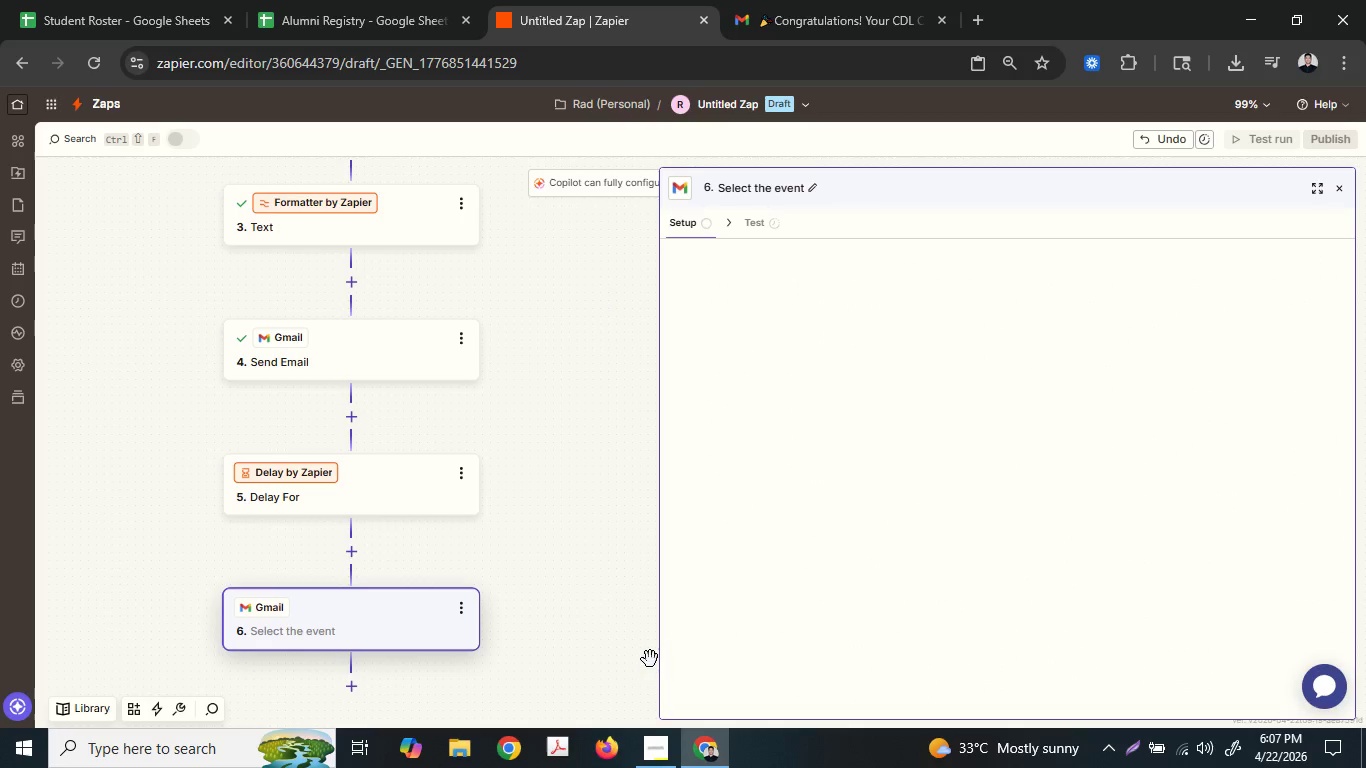 
left_click([649, 750])